 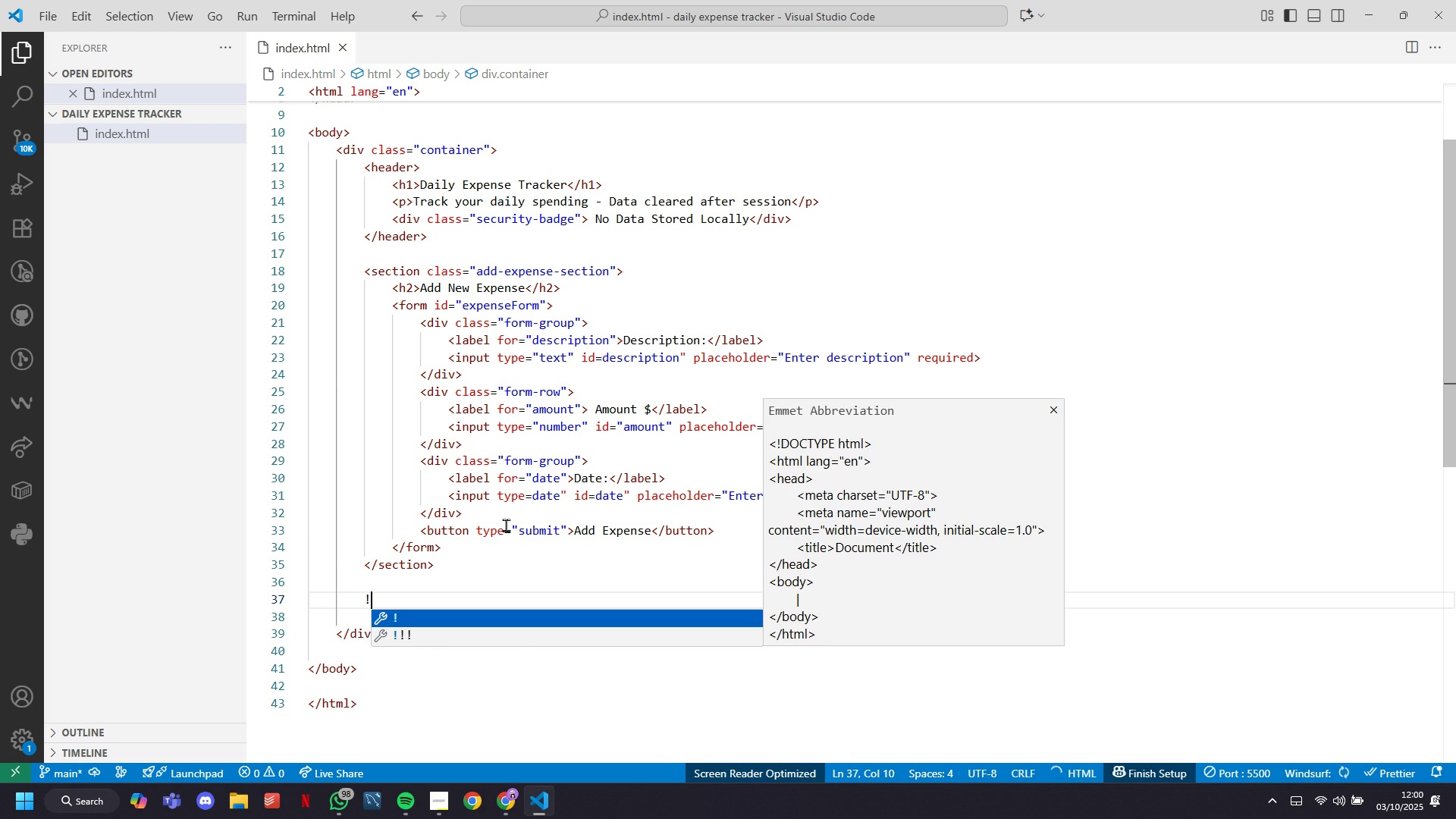 
key(Backspace)
 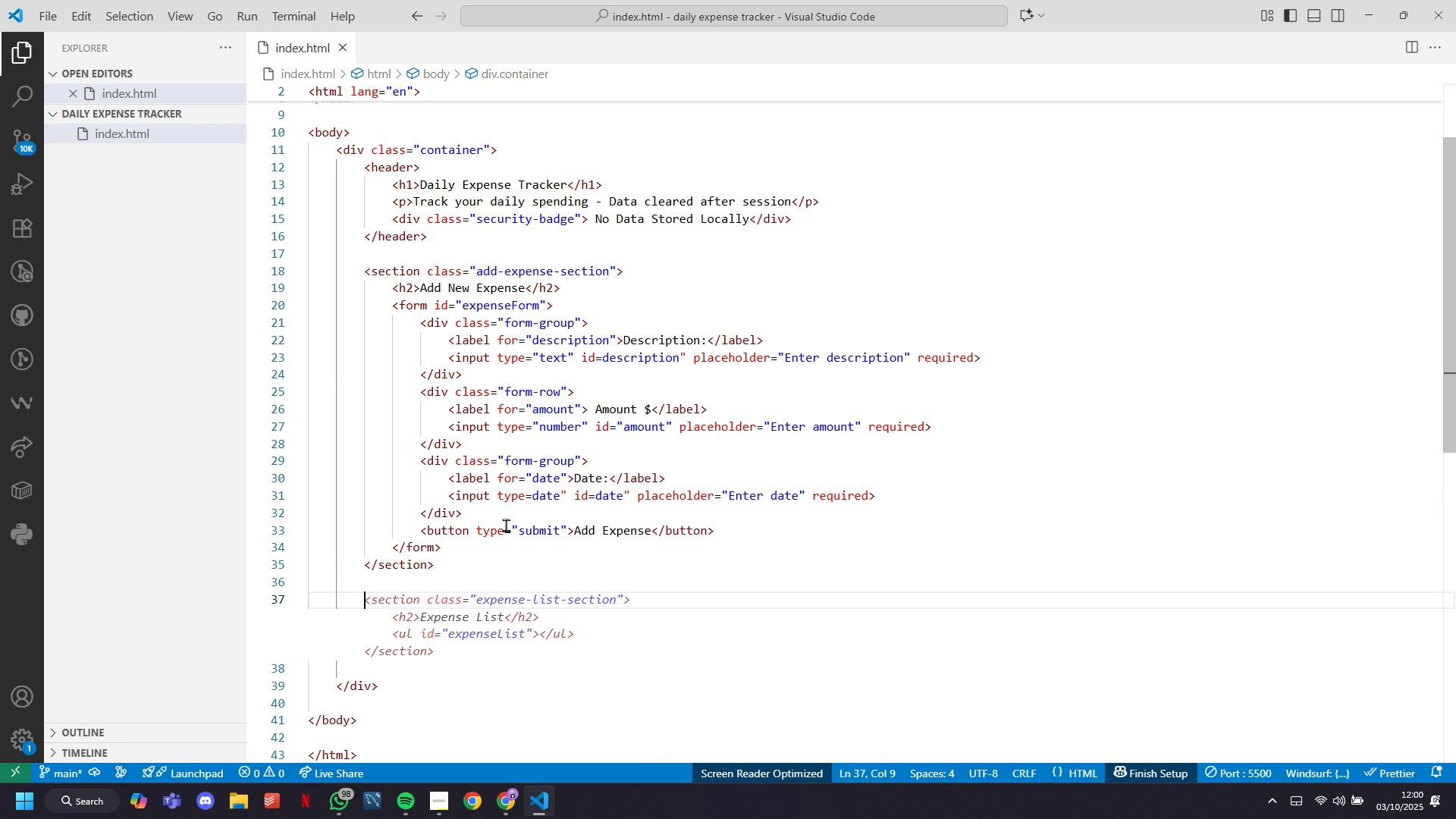 
wait(5.33)
 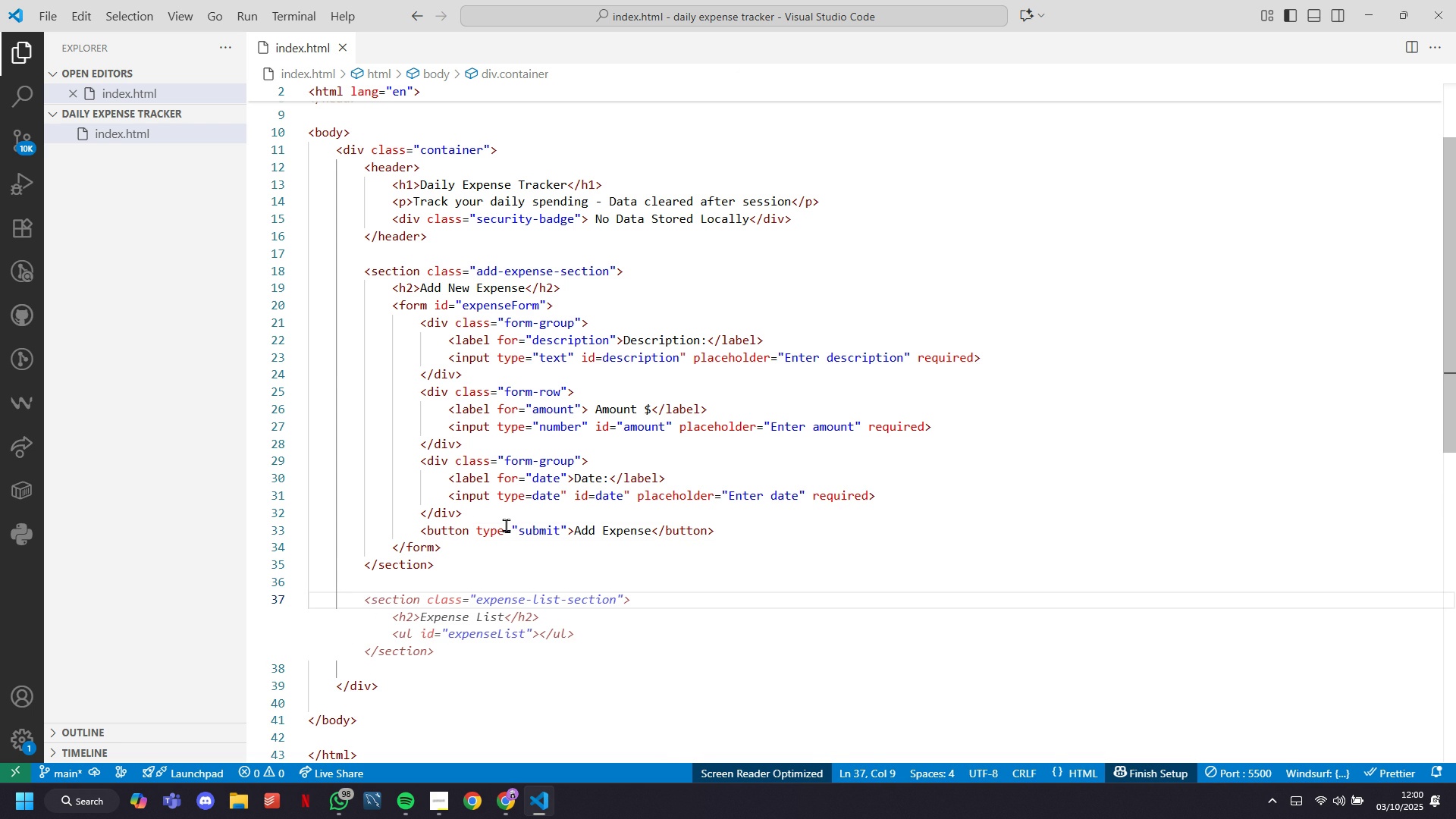 
key(Tab)
 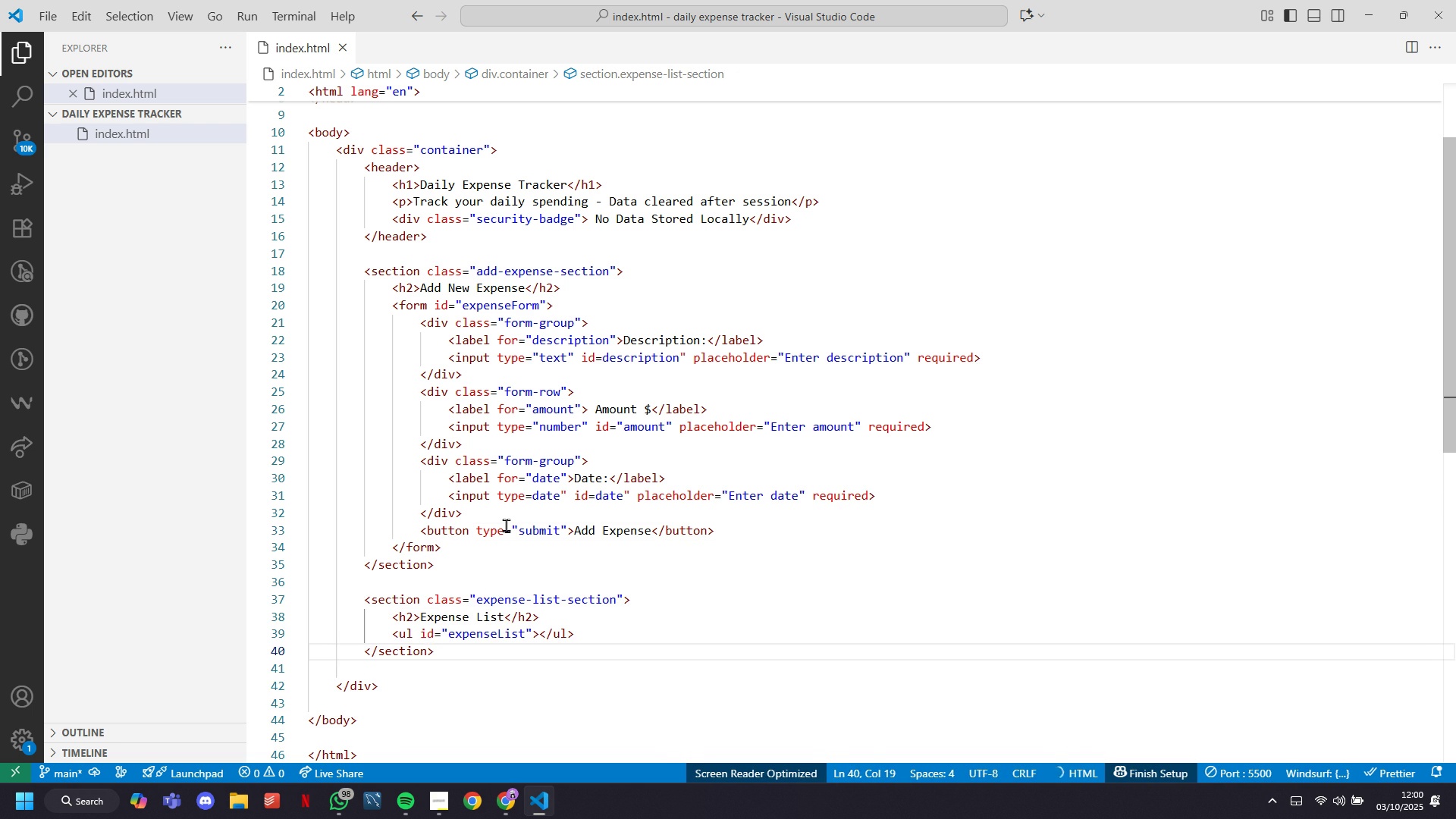 
key(ArrowUp)
 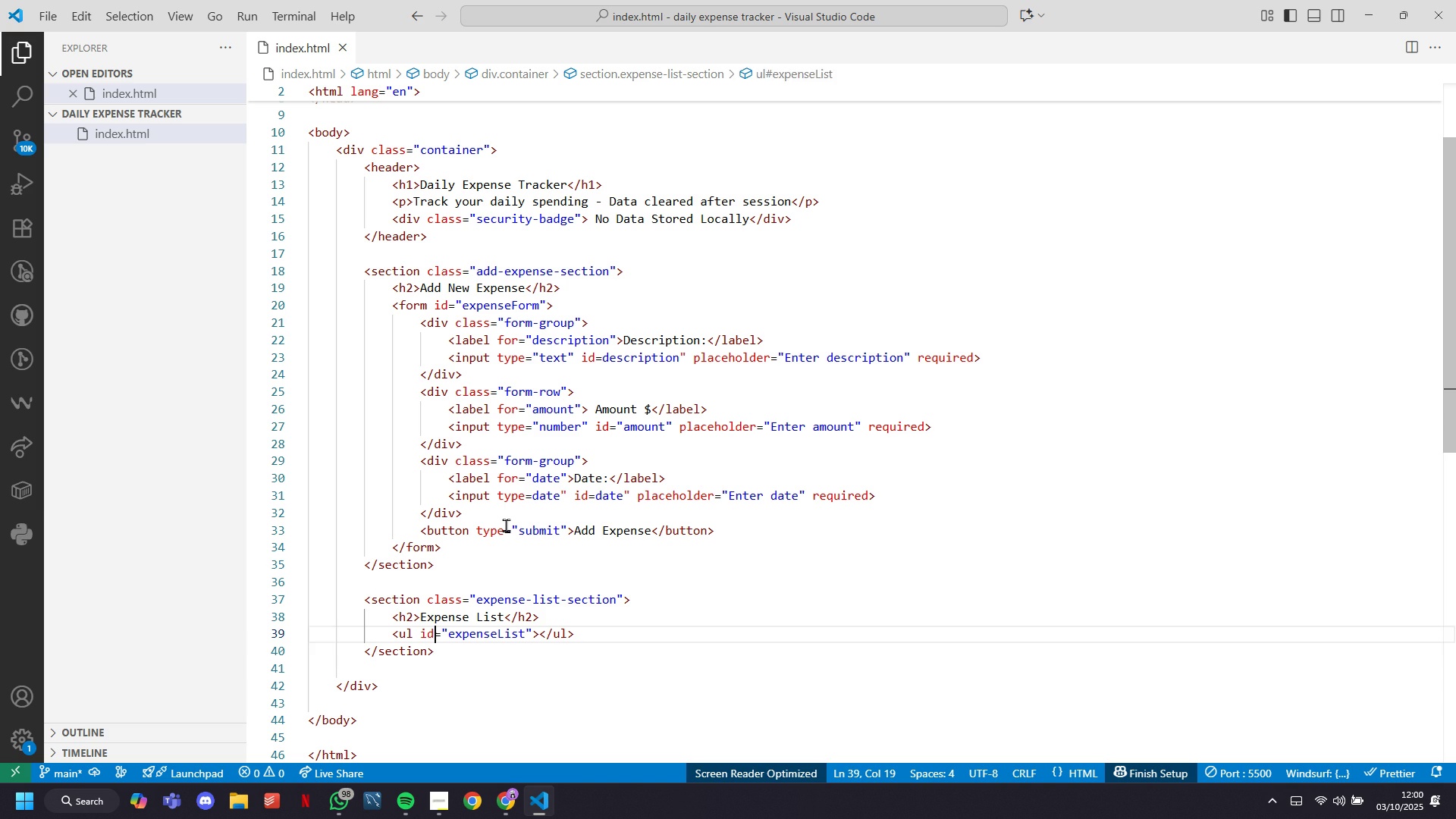 
key(ArrowUp)
 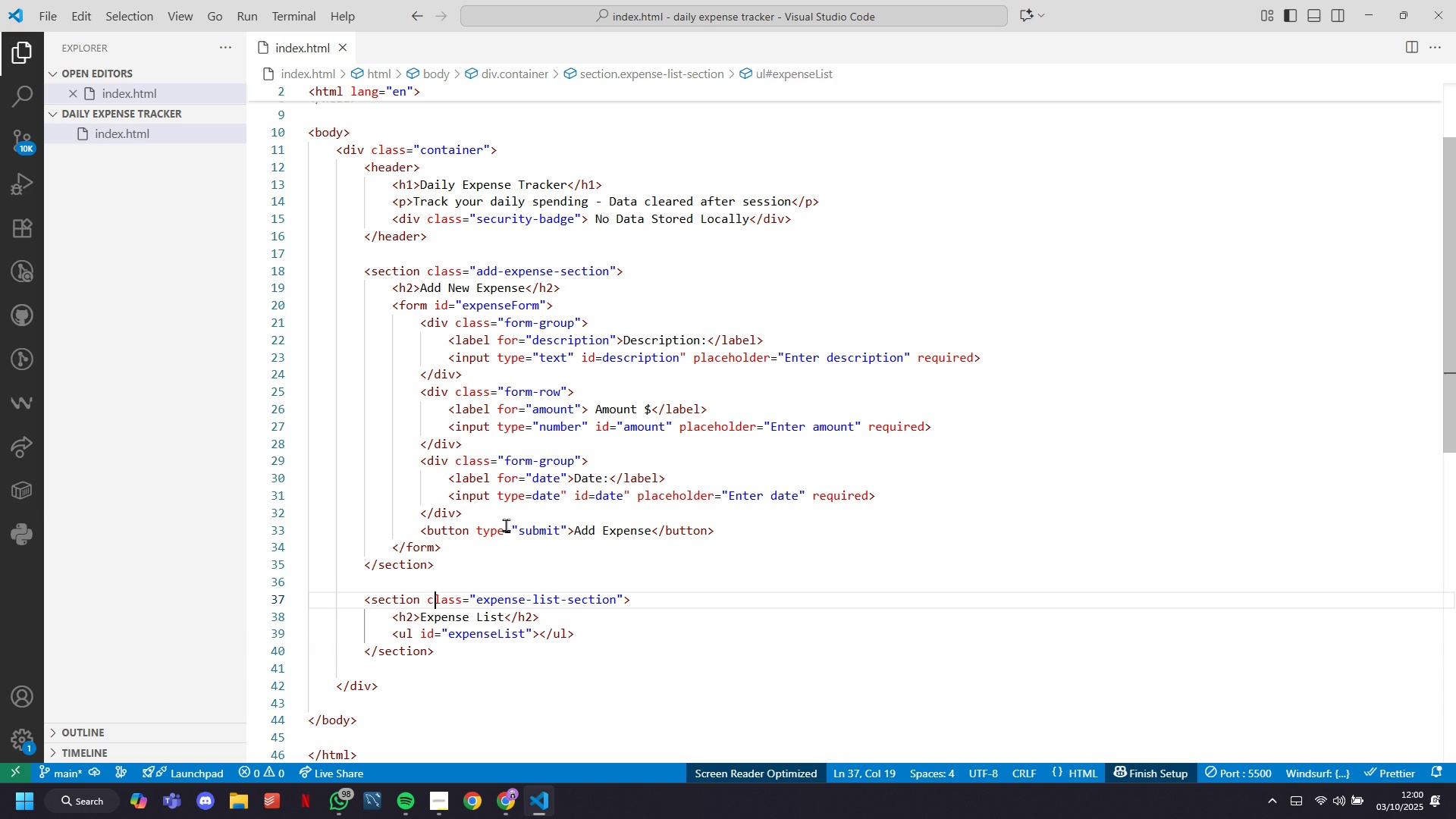 
key(ArrowUp)